 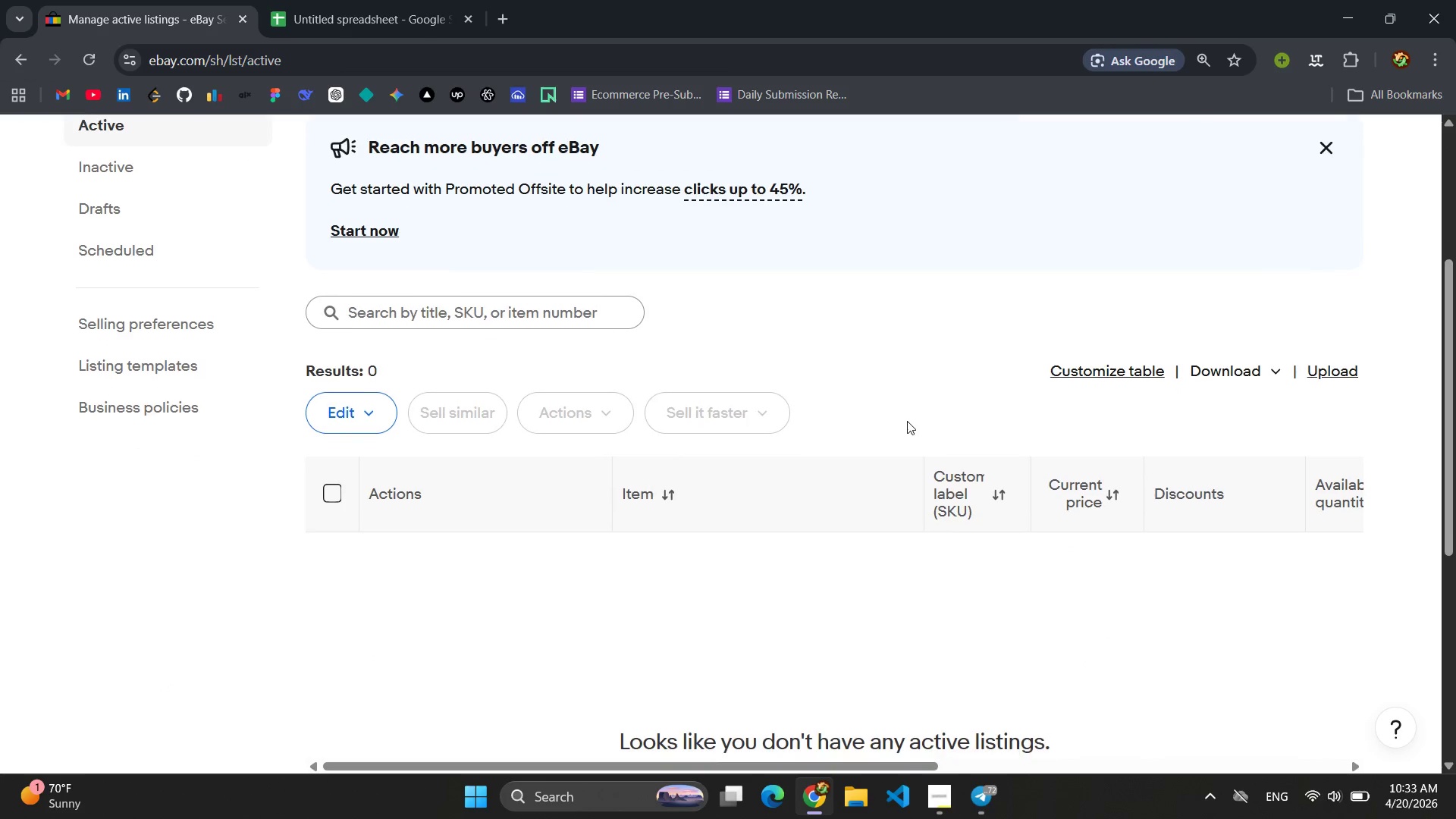 
scroll: coordinate [918, 415], scroll_direction: up, amount: 3.0
 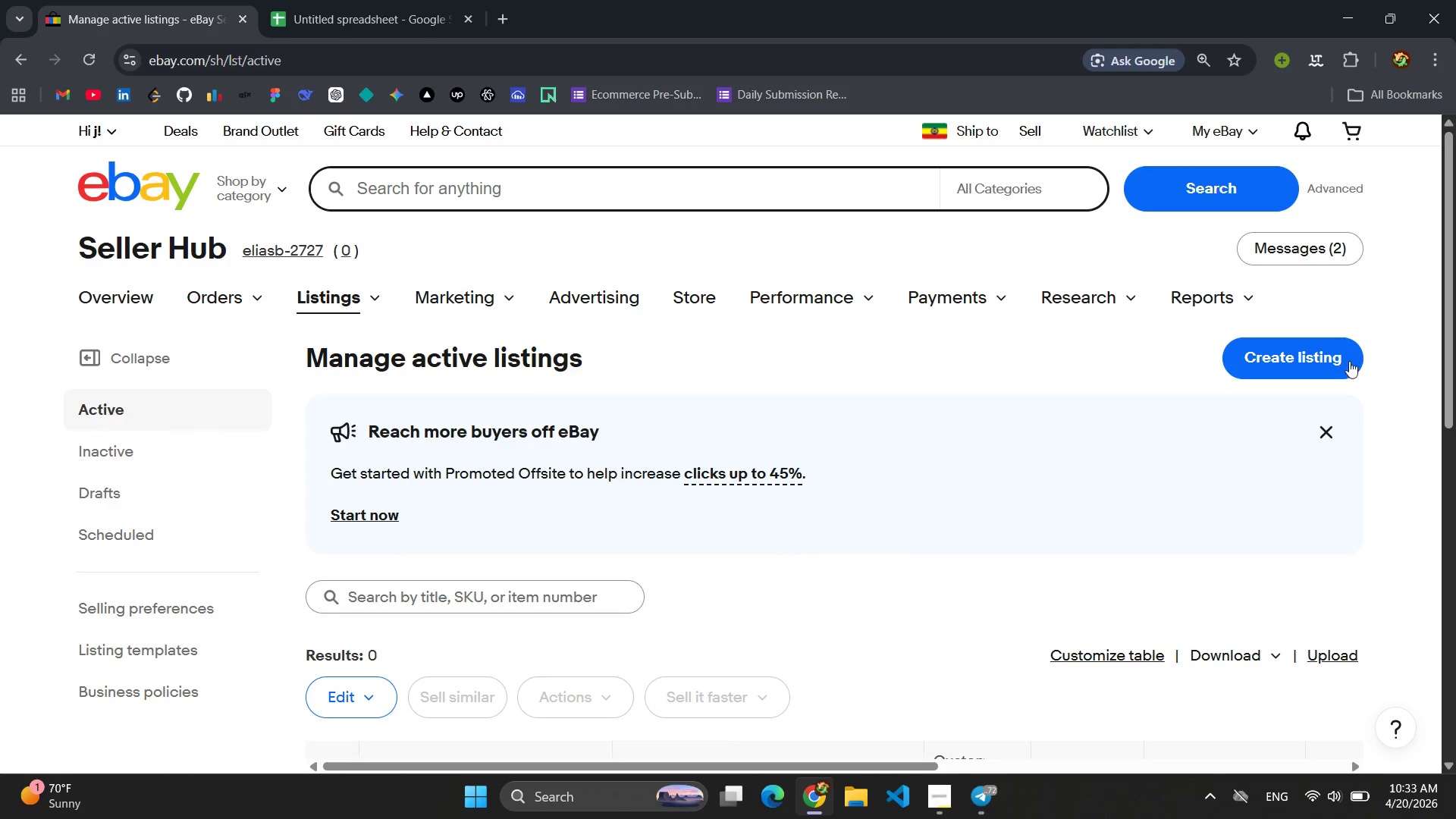 
left_click([1316, 362])
 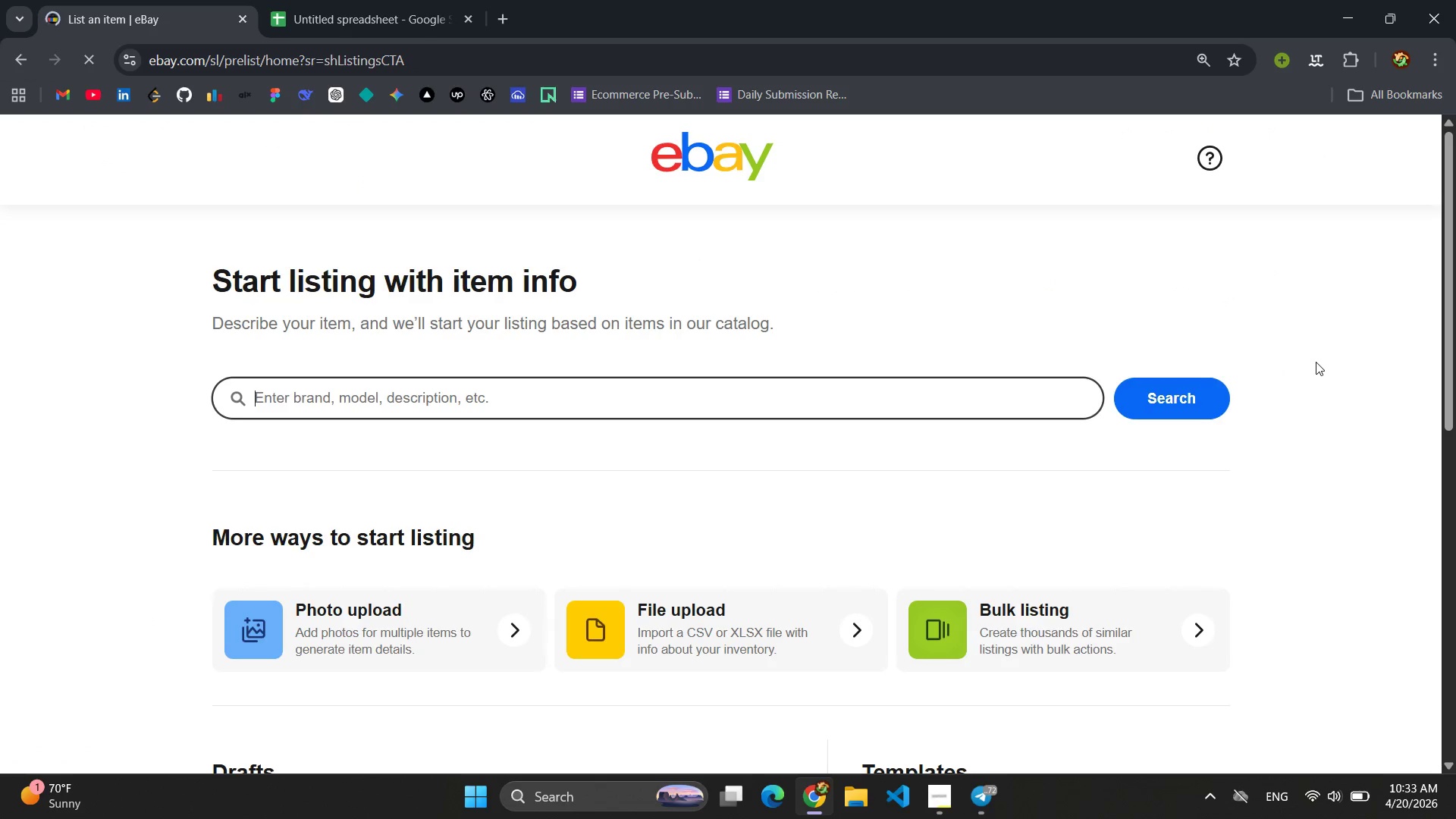 
left_click([387, 397])
 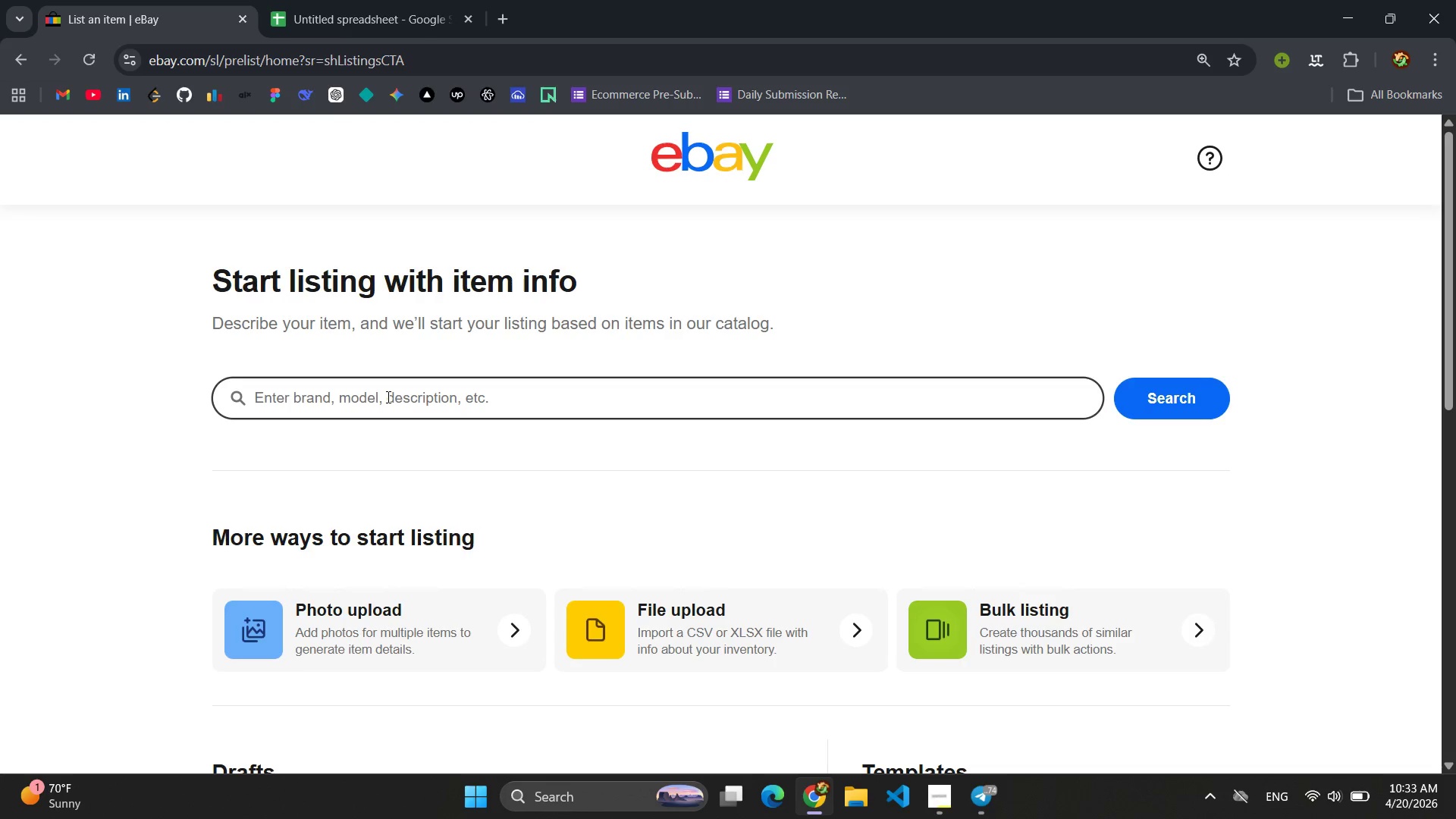 
wait(15.94)
 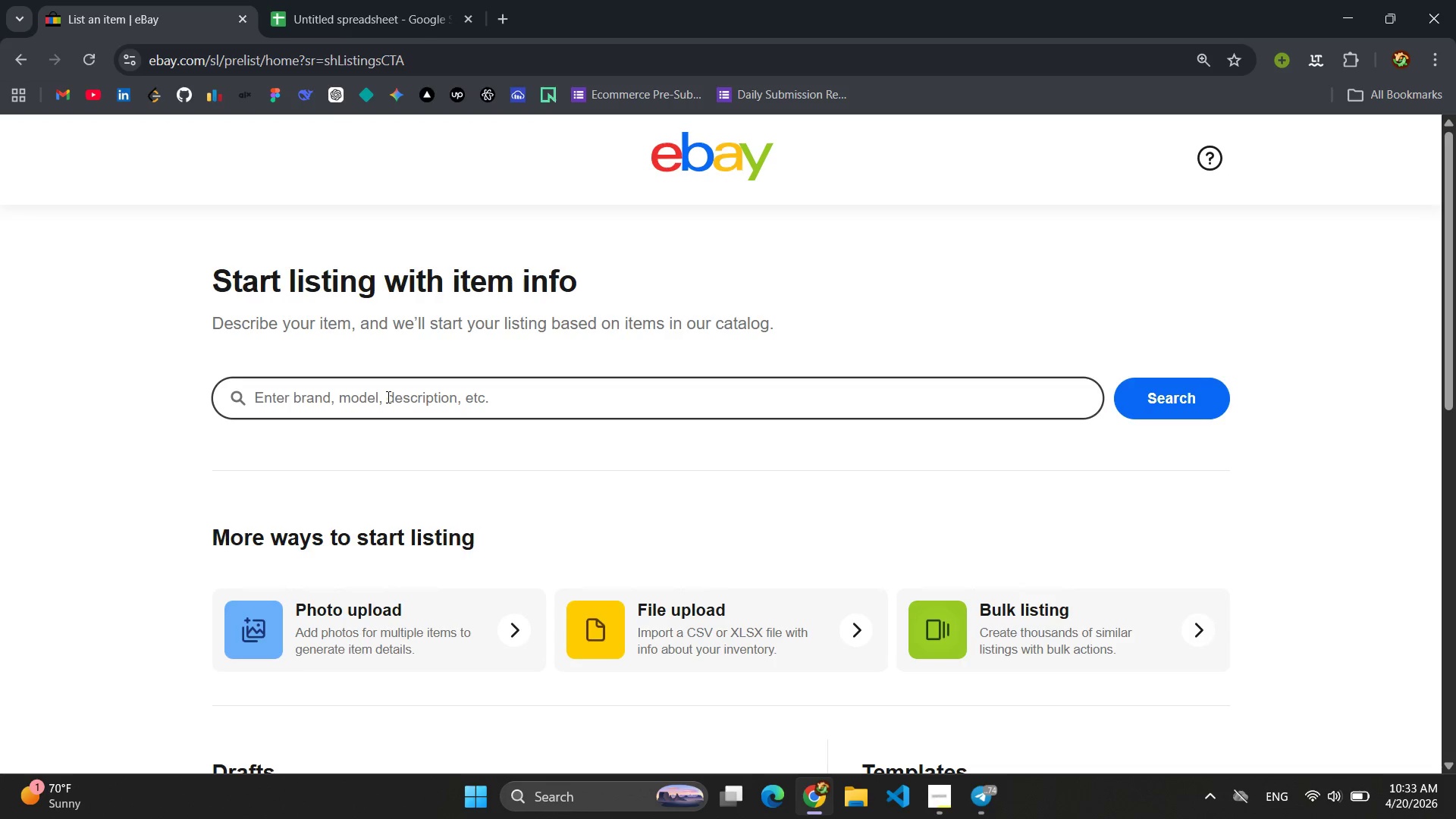 
type(Mercedes W124 Parchment Leather Restoration k)
key(Backspace)
type(Kit OM)
key(Backspace)
key(Backspace)
type(OEM Color Match Day)
key(Backspace)
key(Backspace)
type(ye Repair DIT)
key(Backspace)
type(Yf)
key(Backspace)
 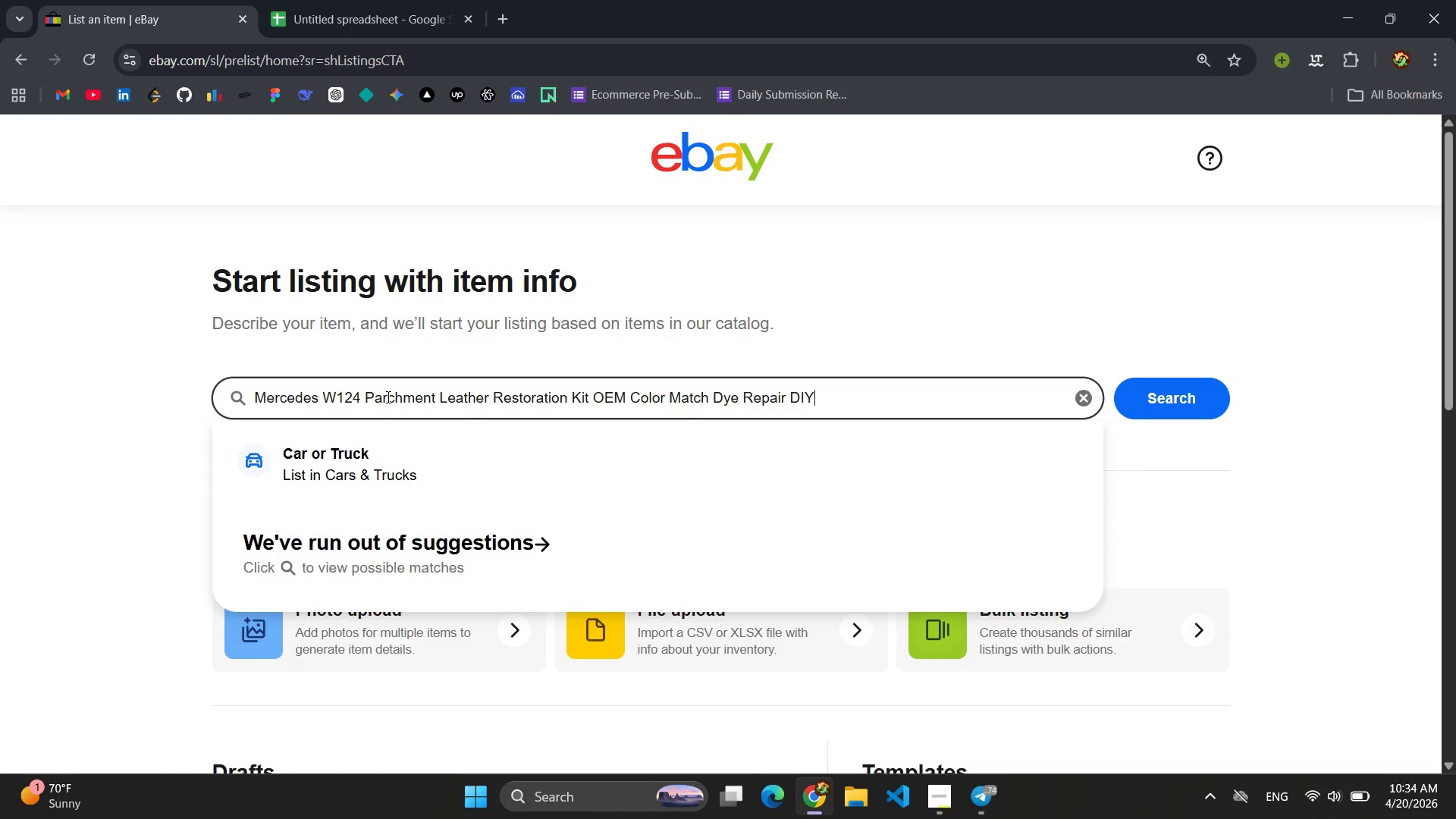 
left_click([523, 397])
 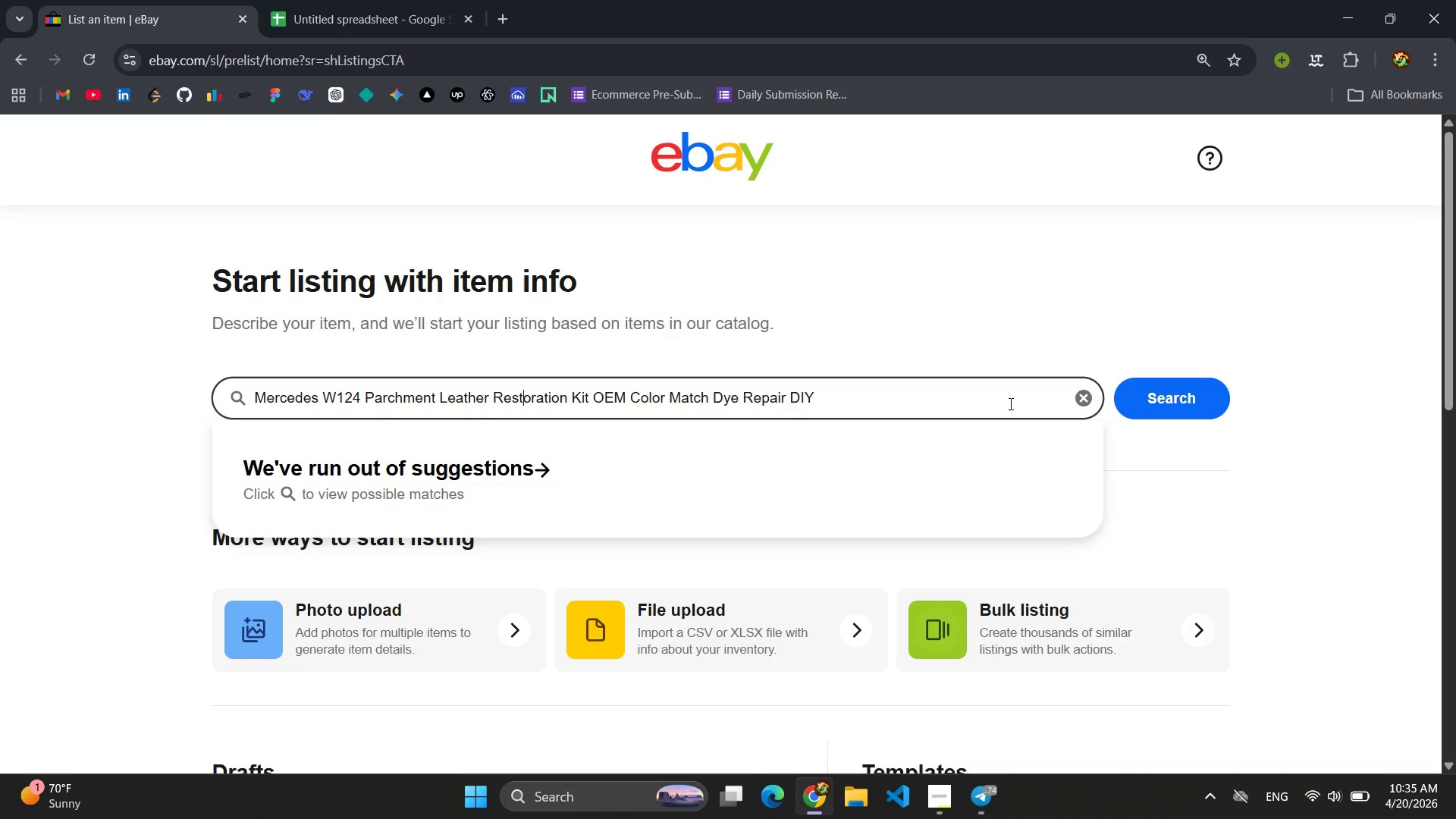 
wait(27.7)
 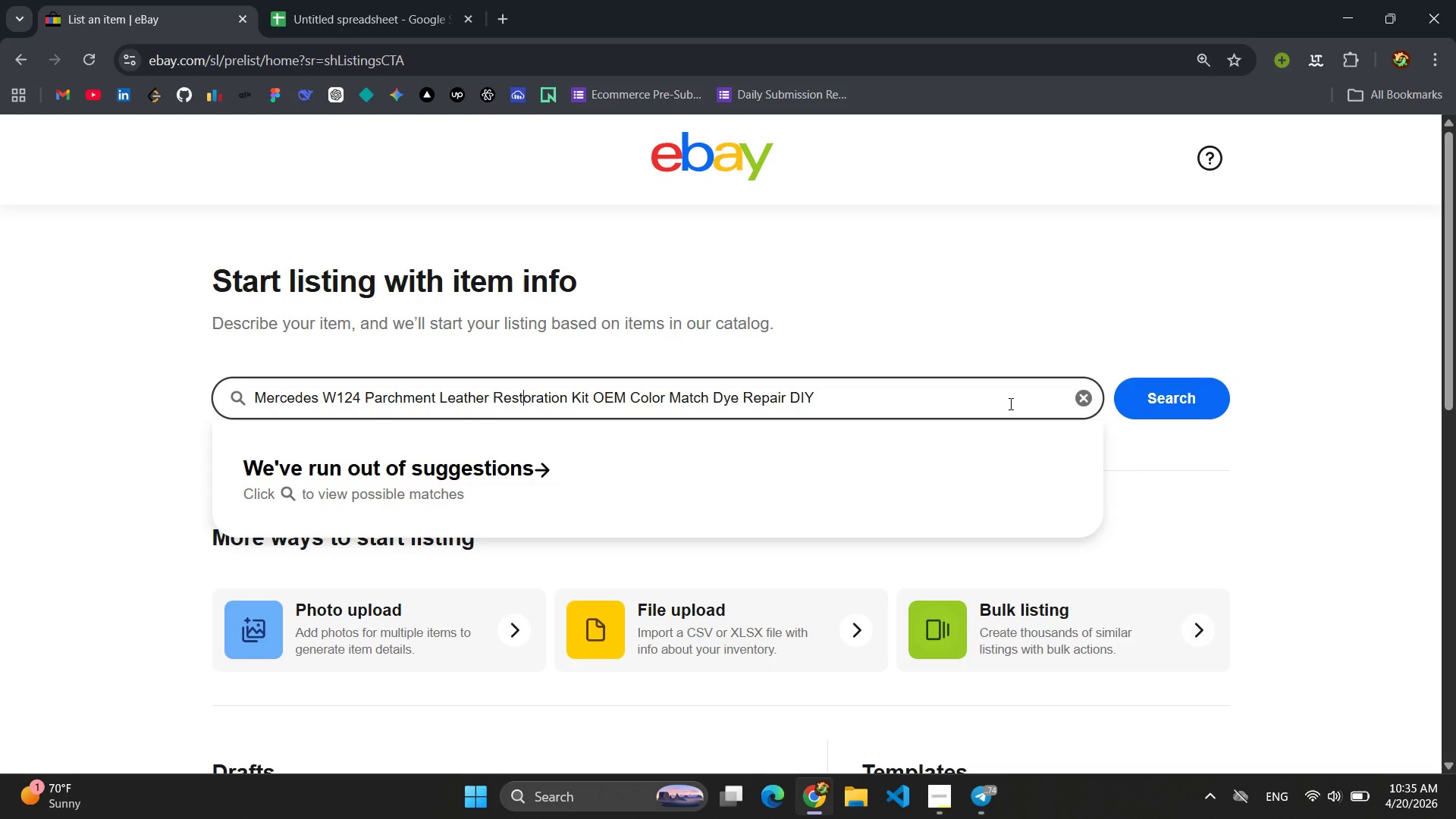 
left_click([1200, 399])
 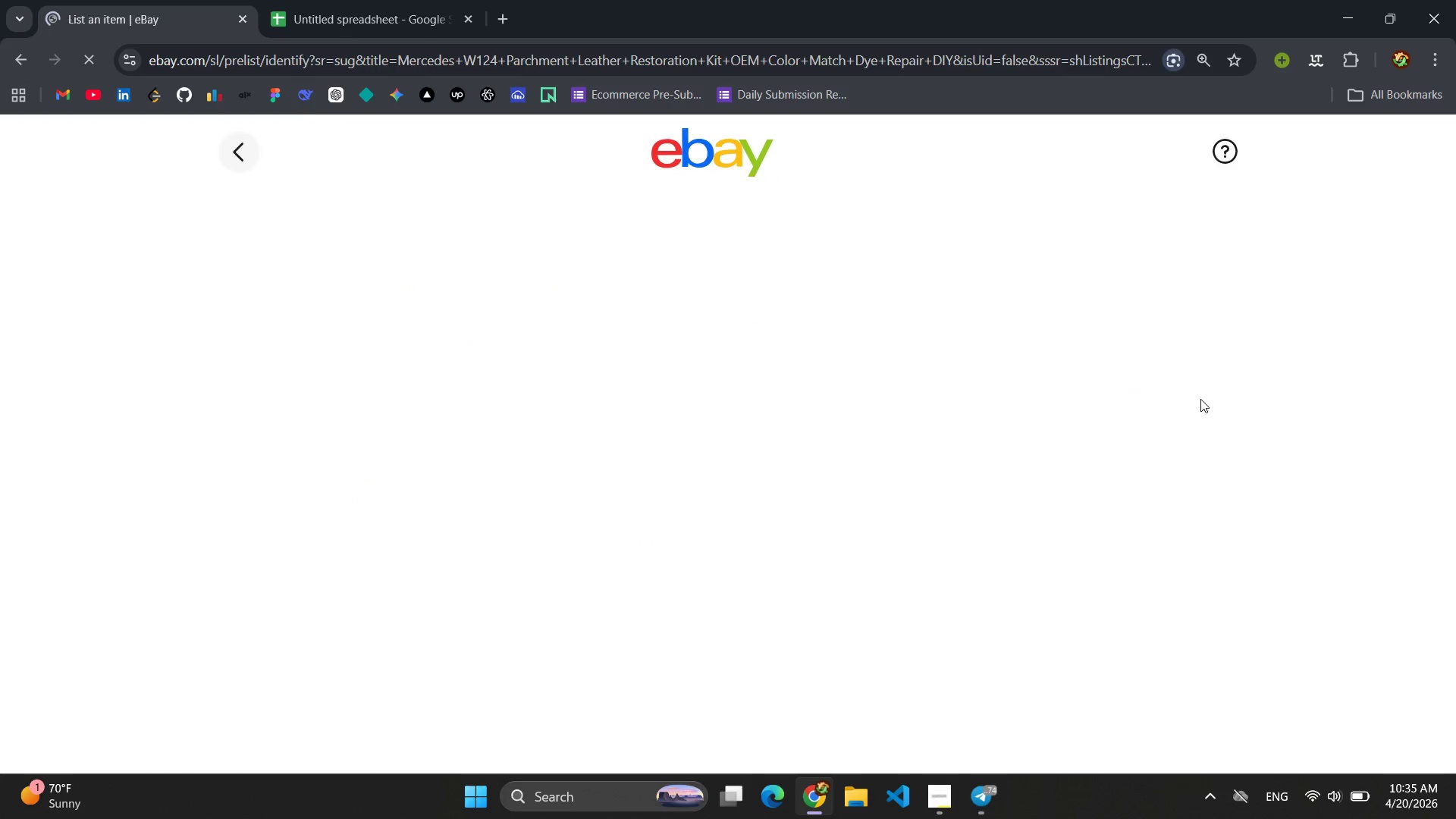 
mouse_move([682, 425])
 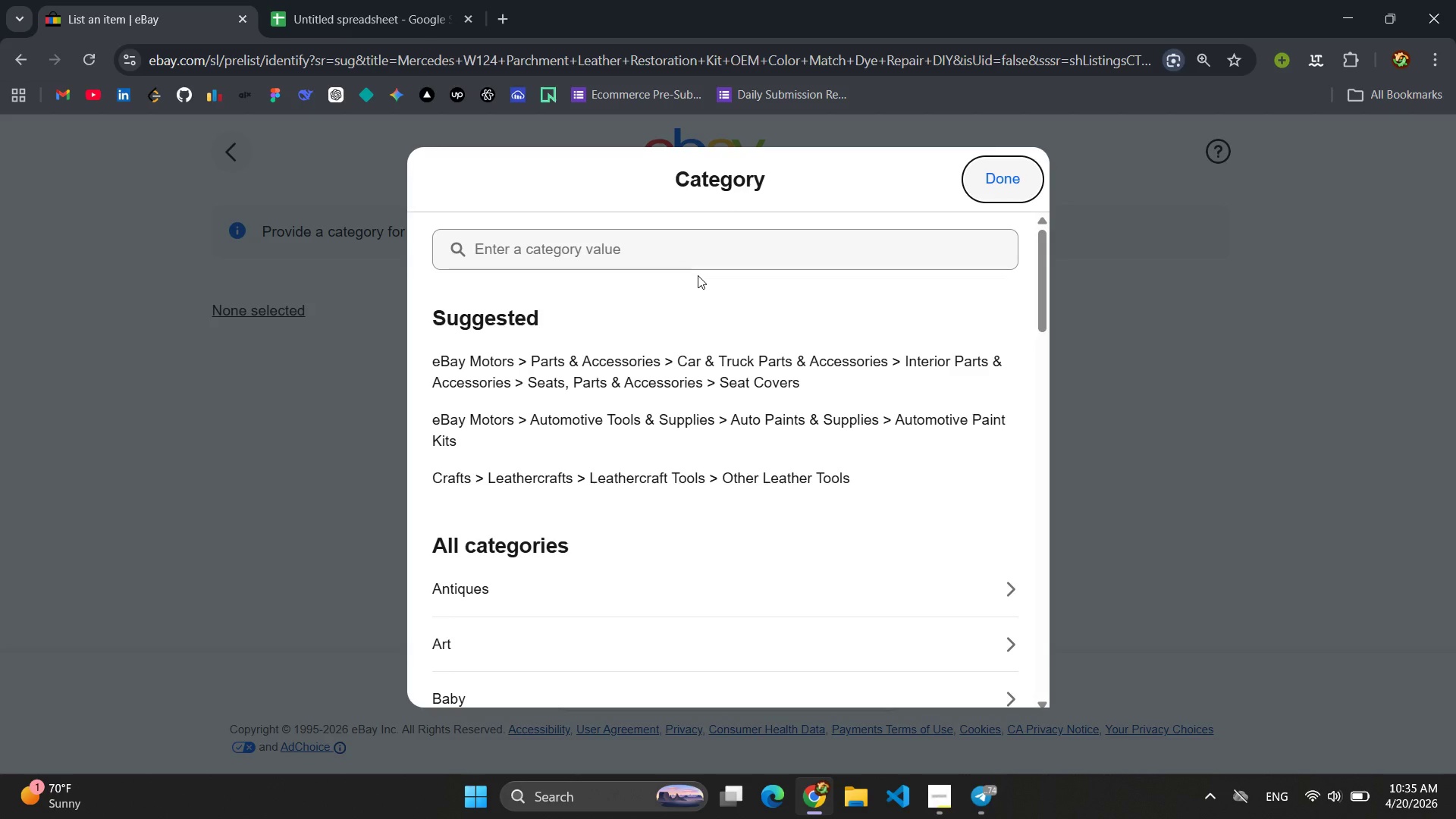 
wait(8.67)
 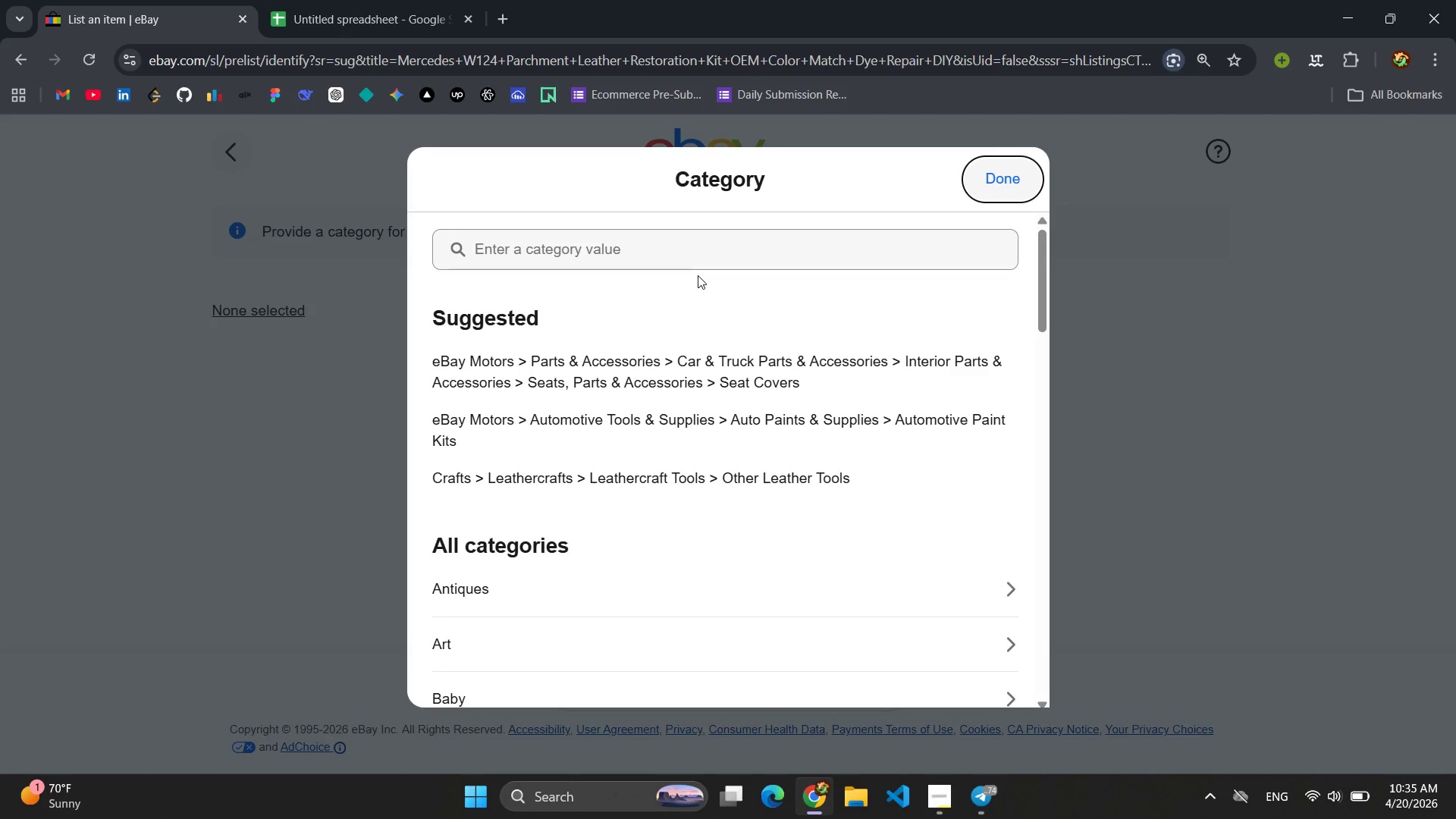 
left_click([641, 249])
 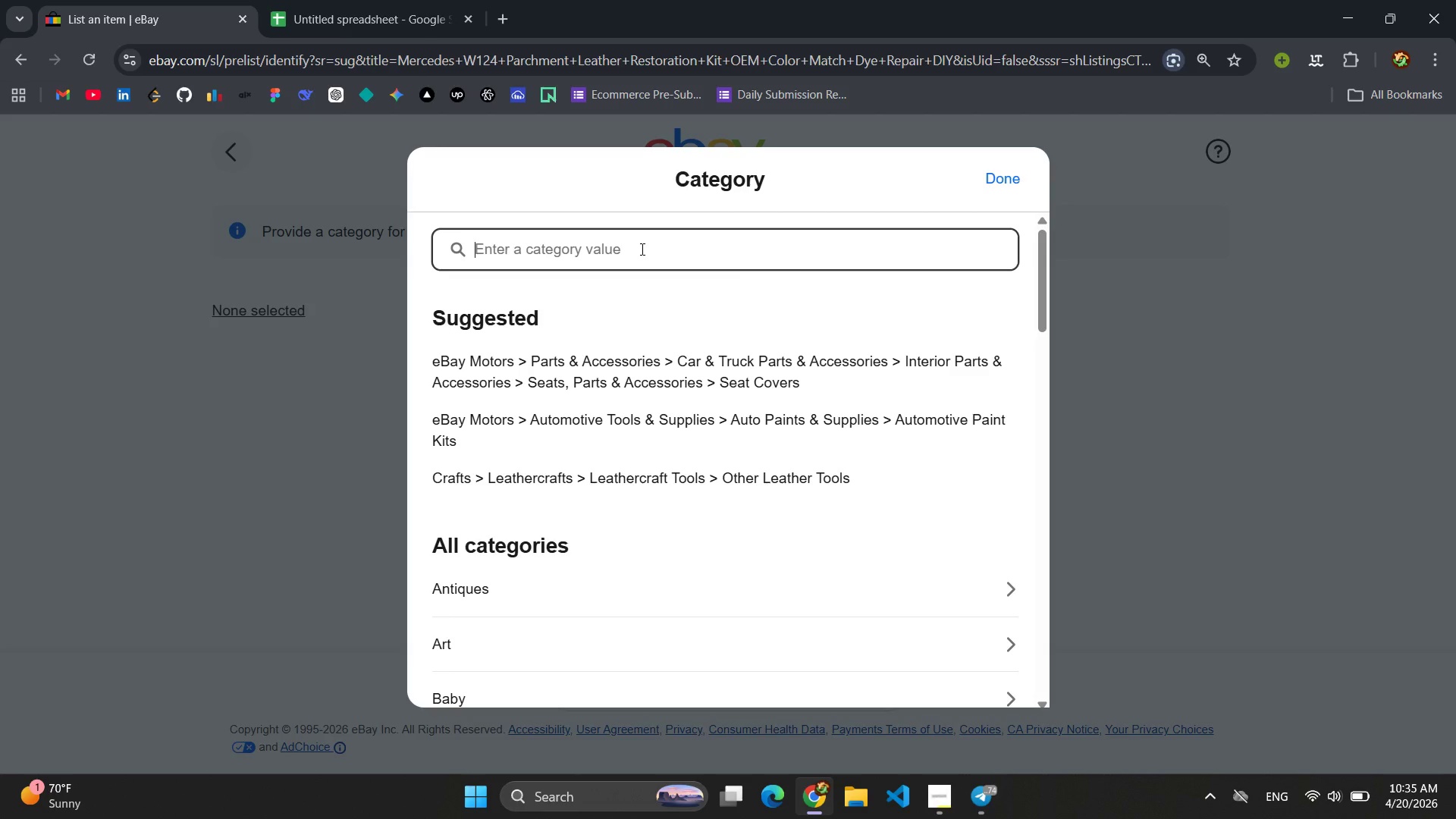 
wait(11.7)
 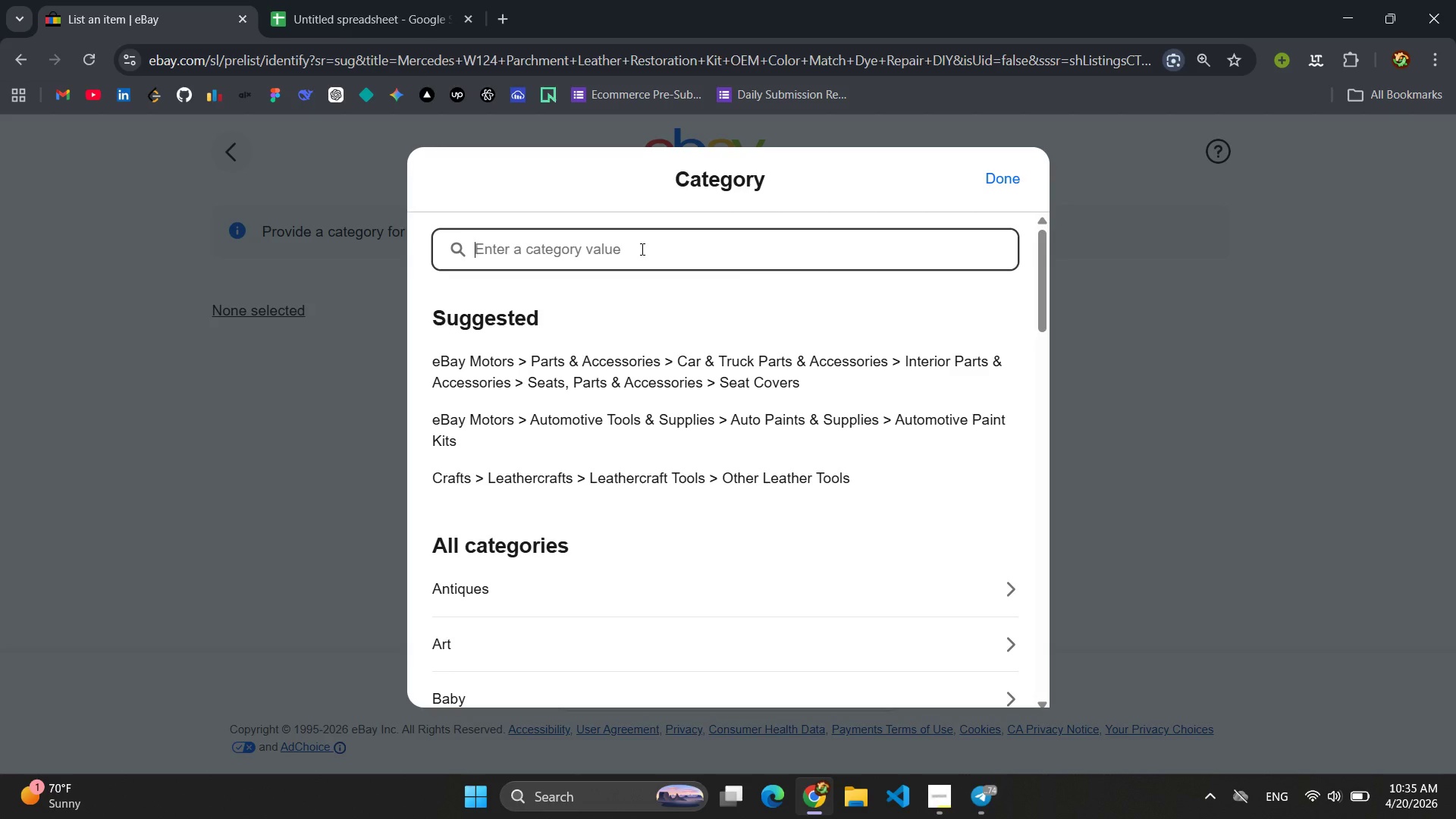 
mouse_move([619, 353])
 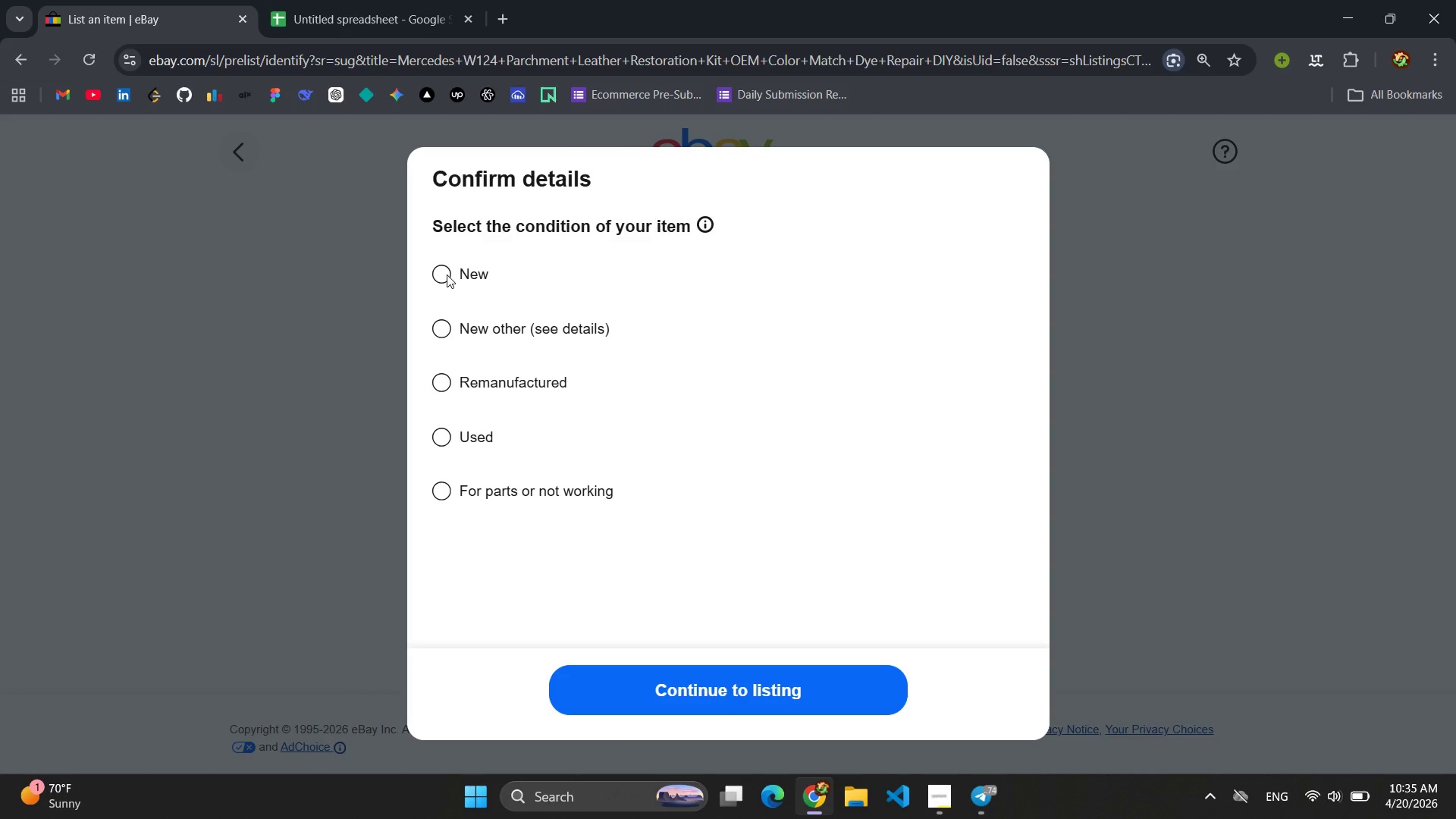 
left_click([447, 275])
 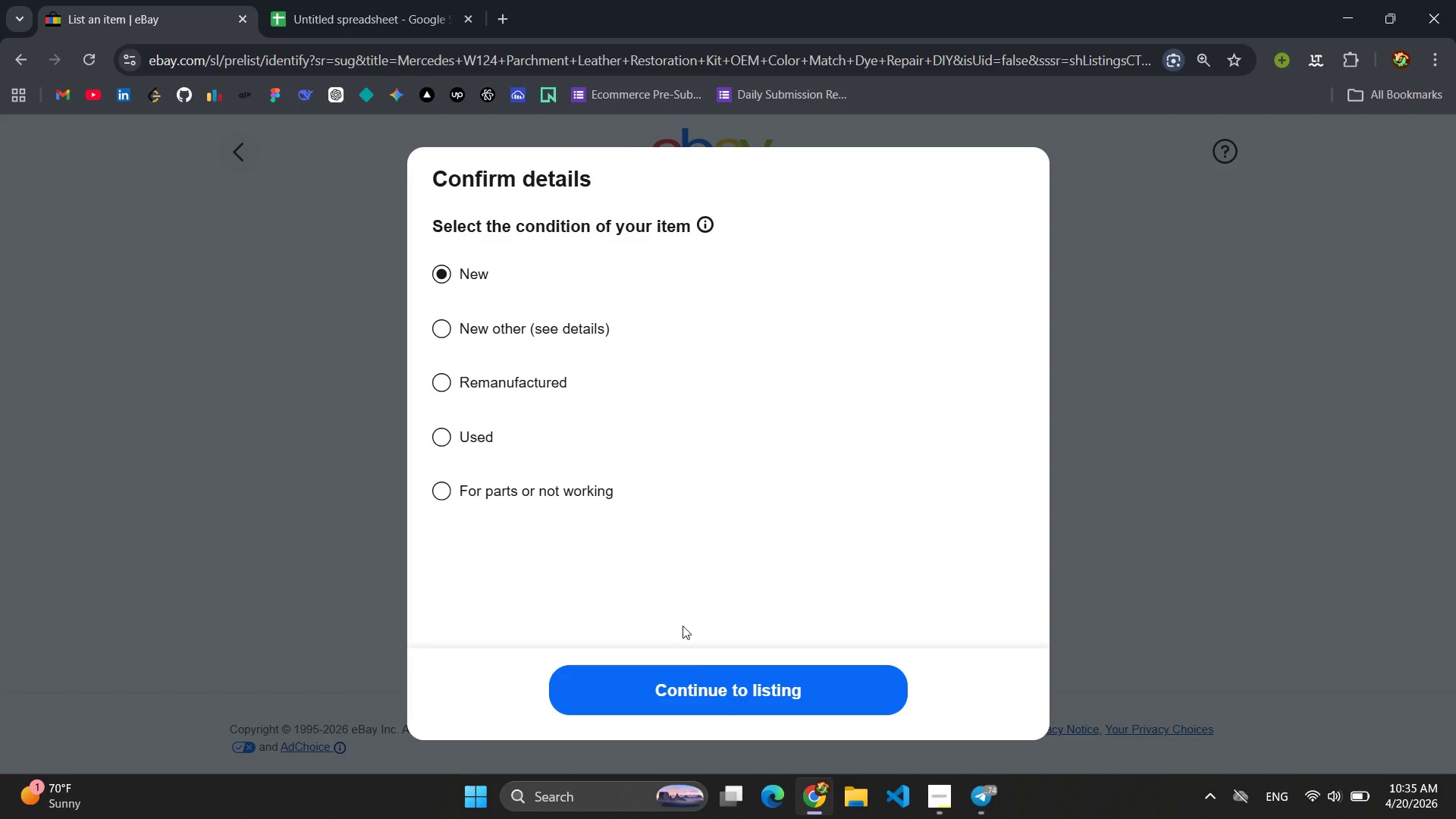 
left_click([701, 678])